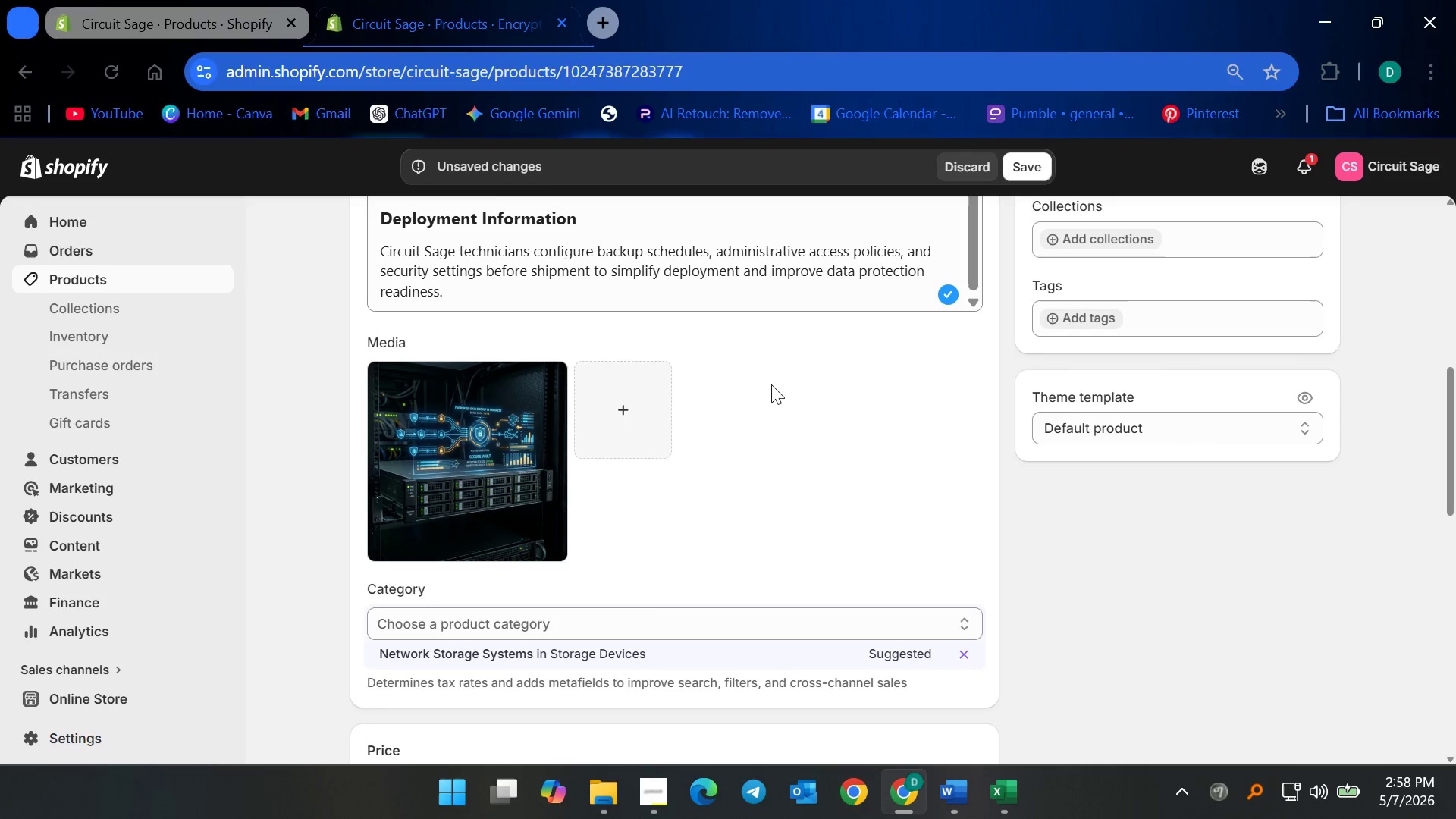 
left_click([600, 646])
 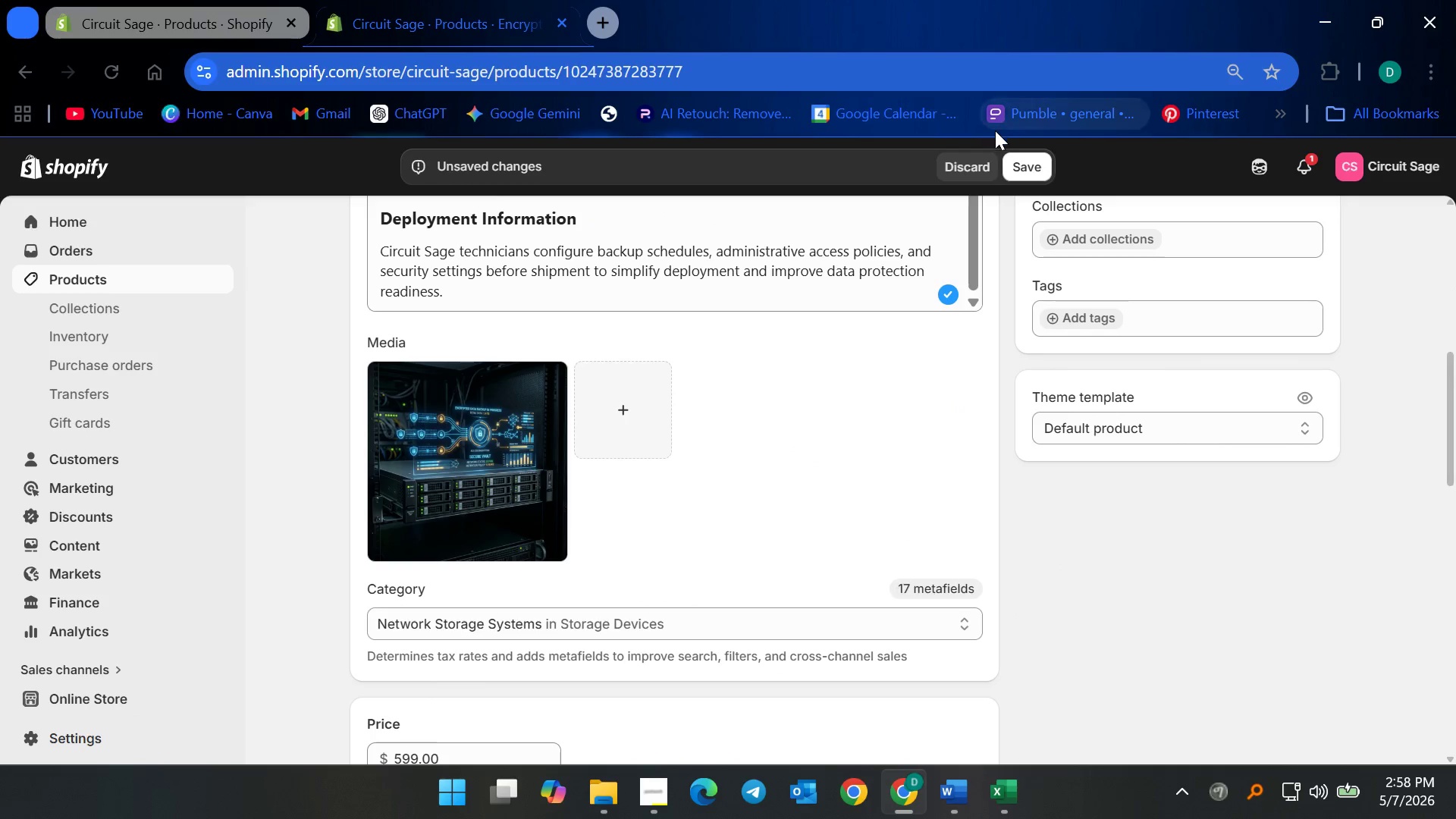 
left_click([1026, 165])
 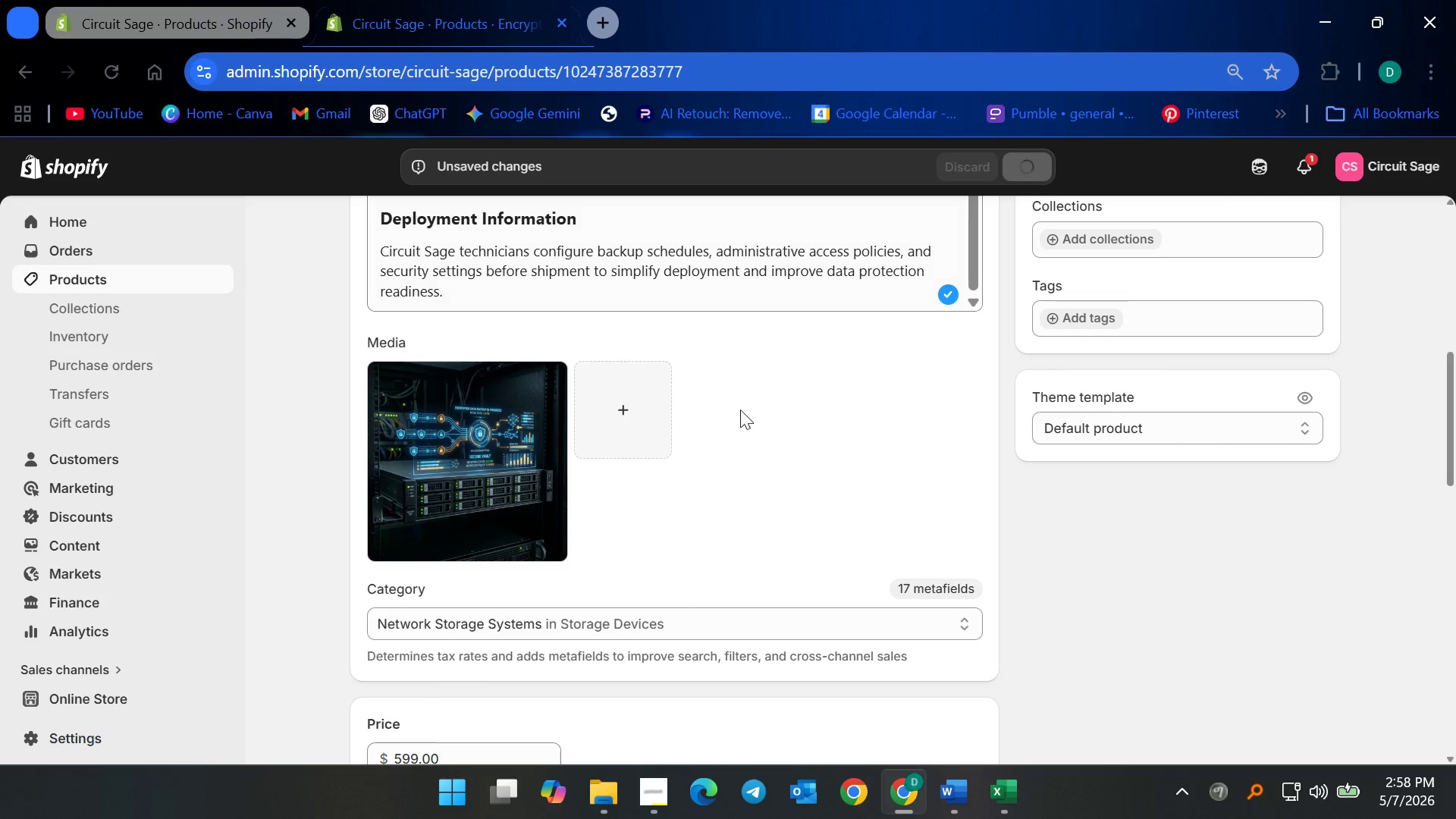 
scroll: coordinate [749, 527], scroll_direction: up, amount: 2.0
 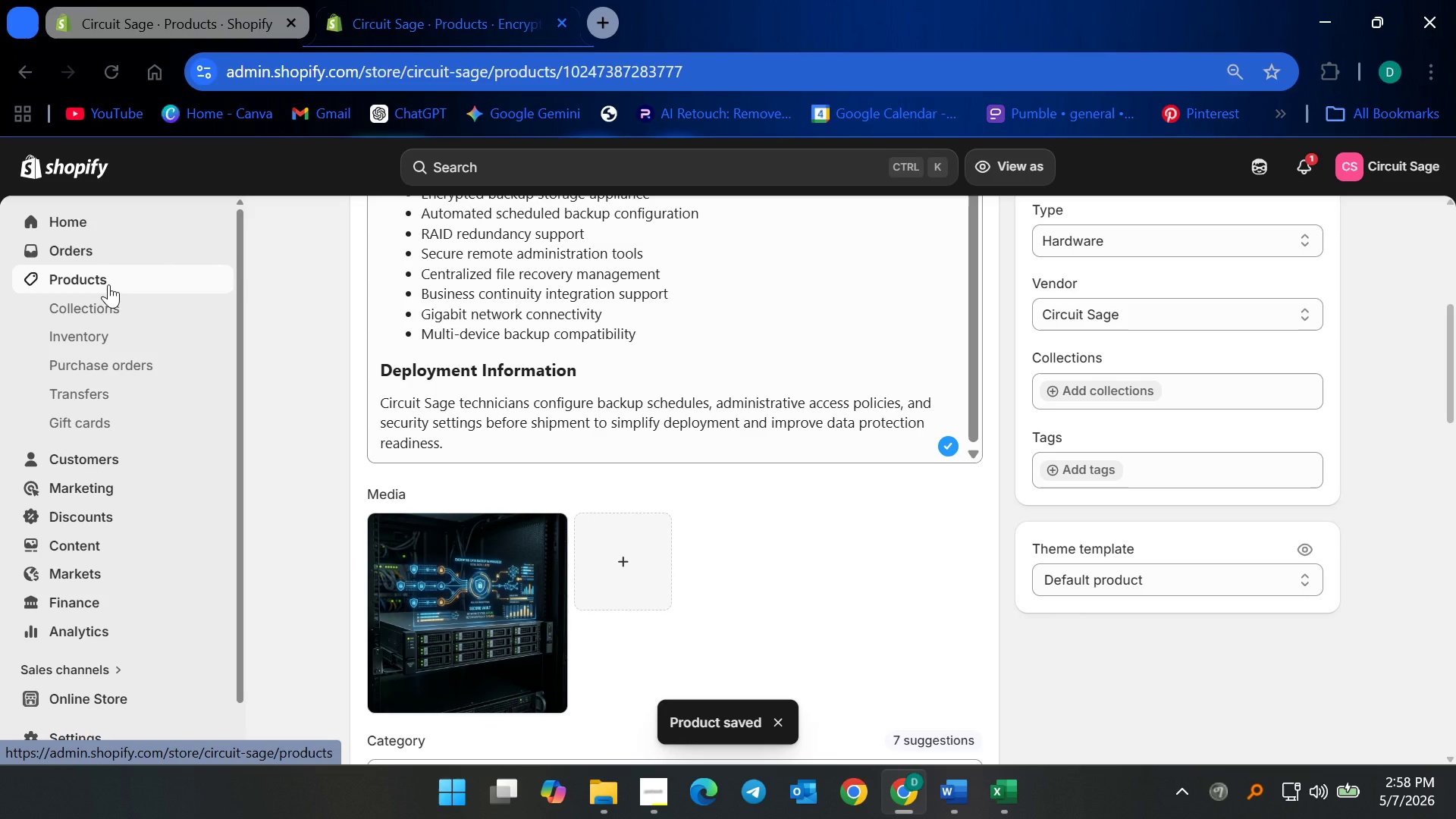 
left_click([108, 284])
 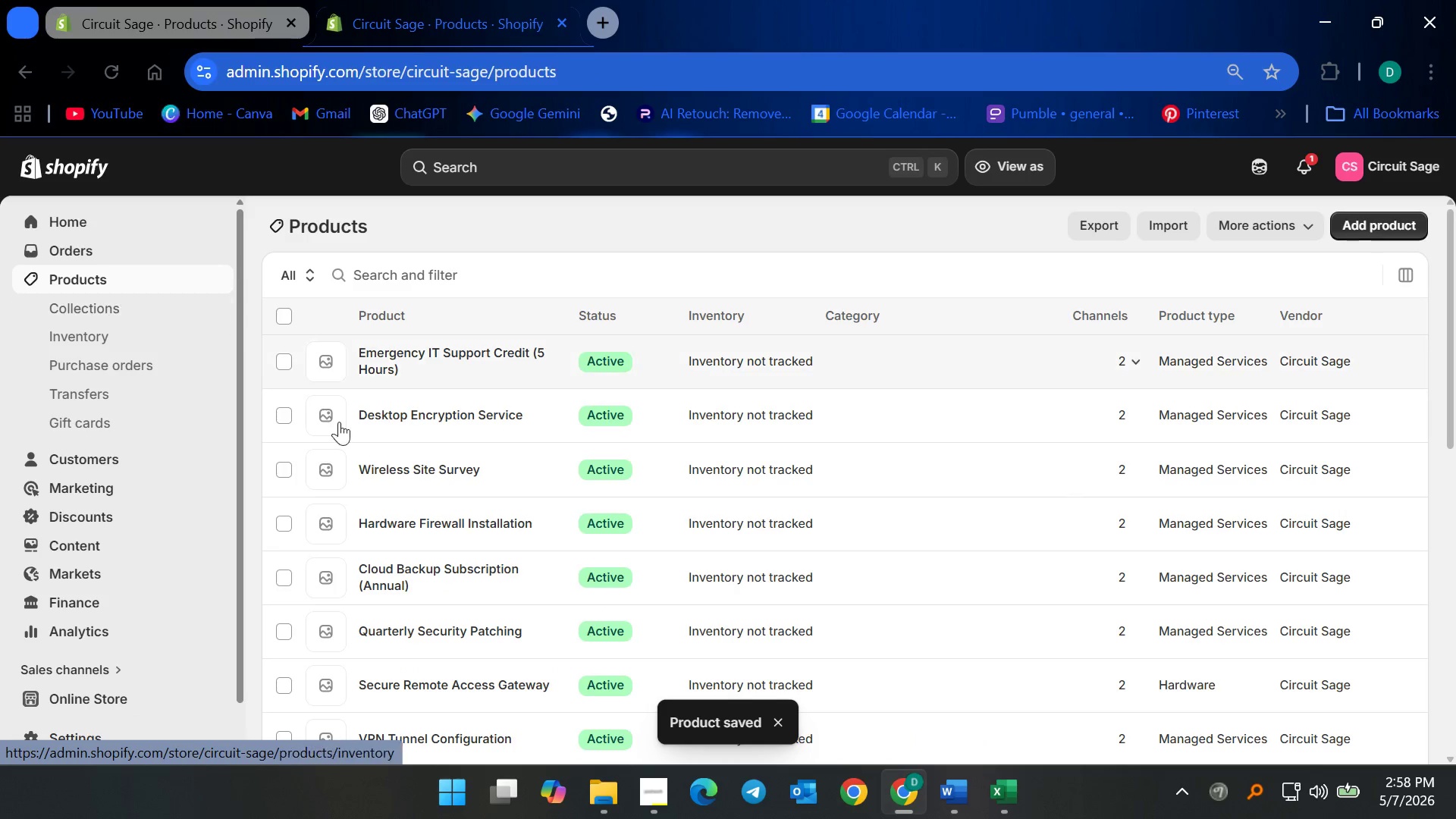 
scroll: coordinate [461, 563], scroll_direction: down, amount: 8.0
 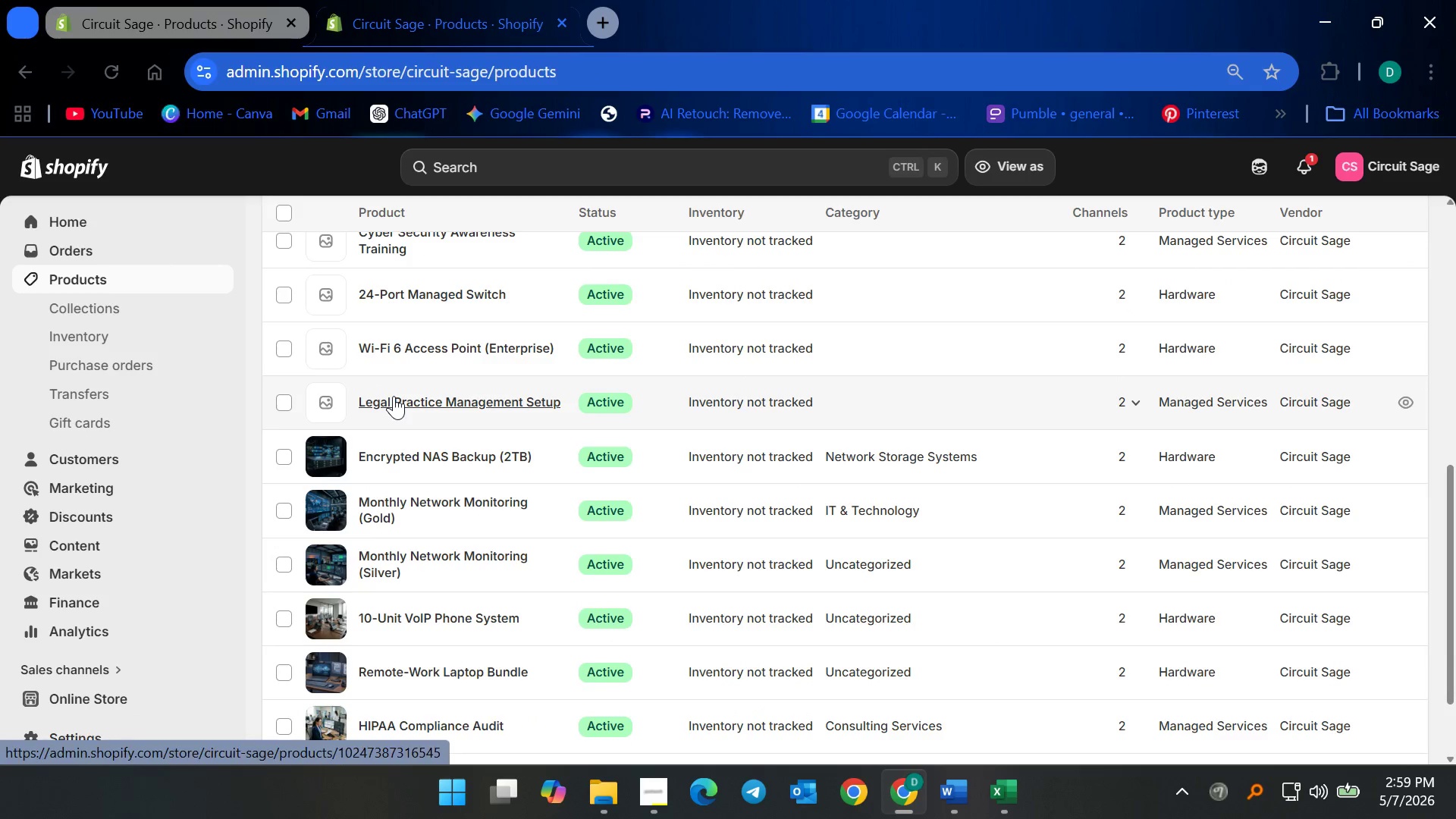 
left_click([394, 396])
 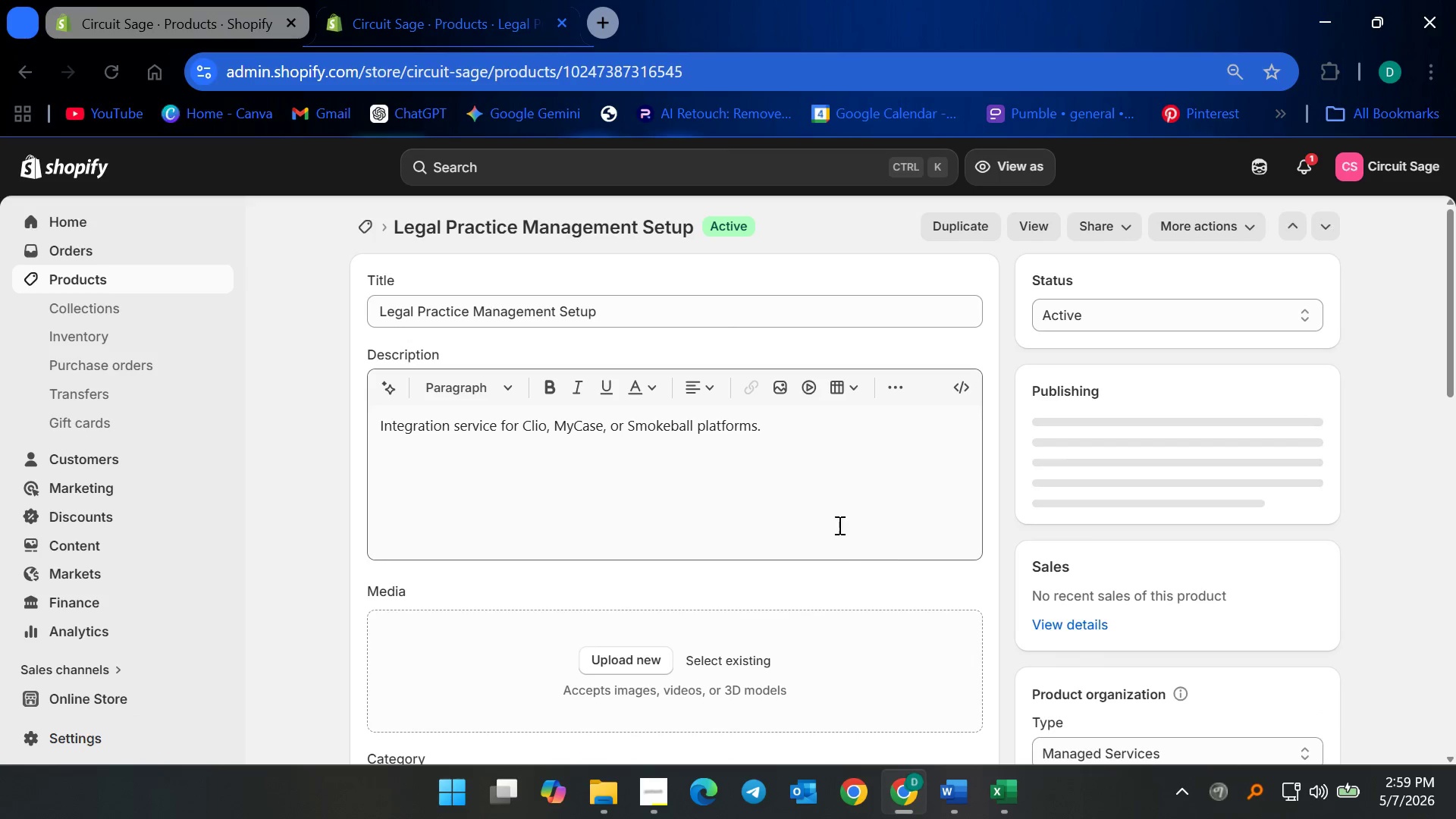 
left_click([814, 446])
 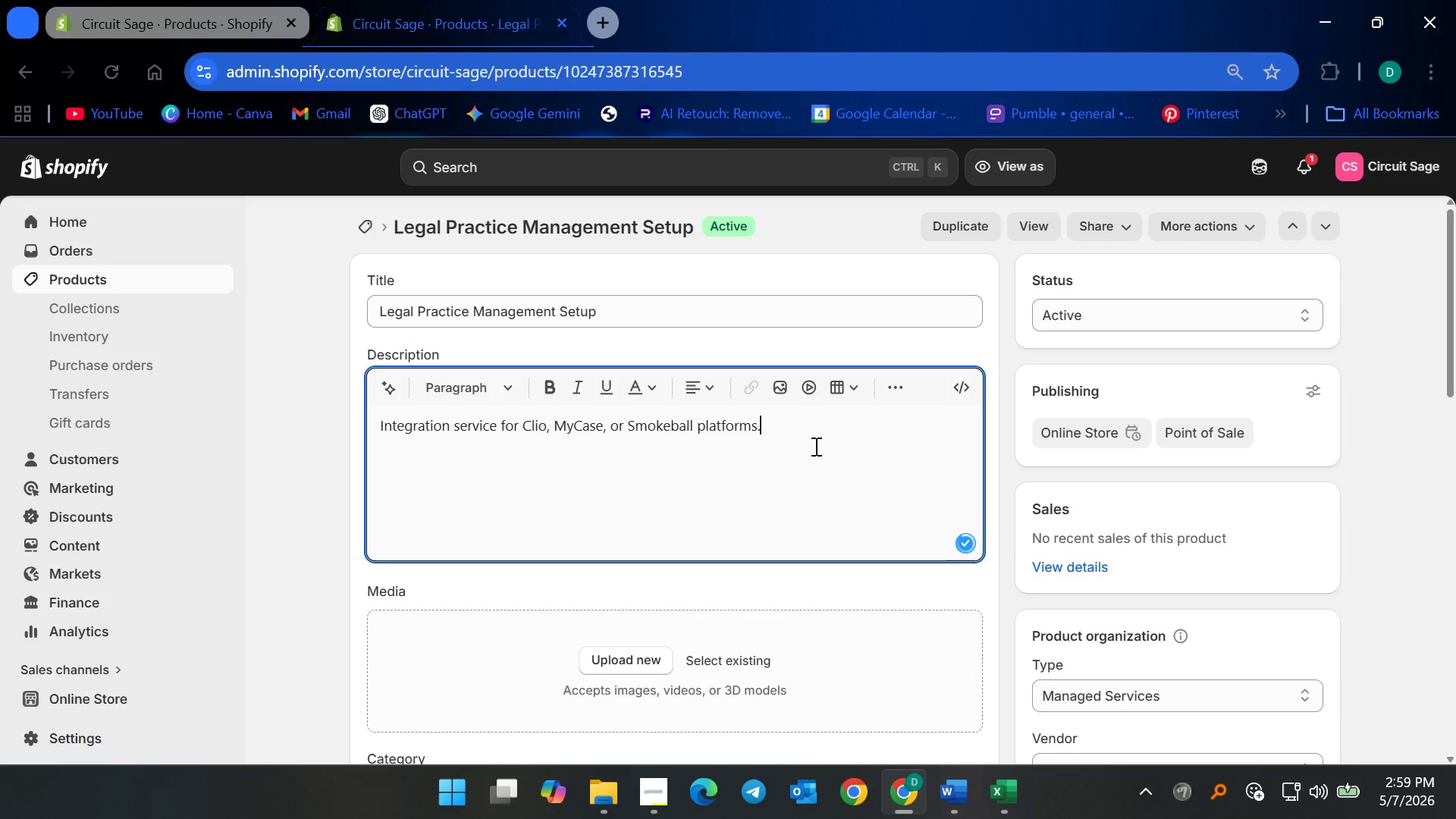 
key(Control+ControlLeft)
 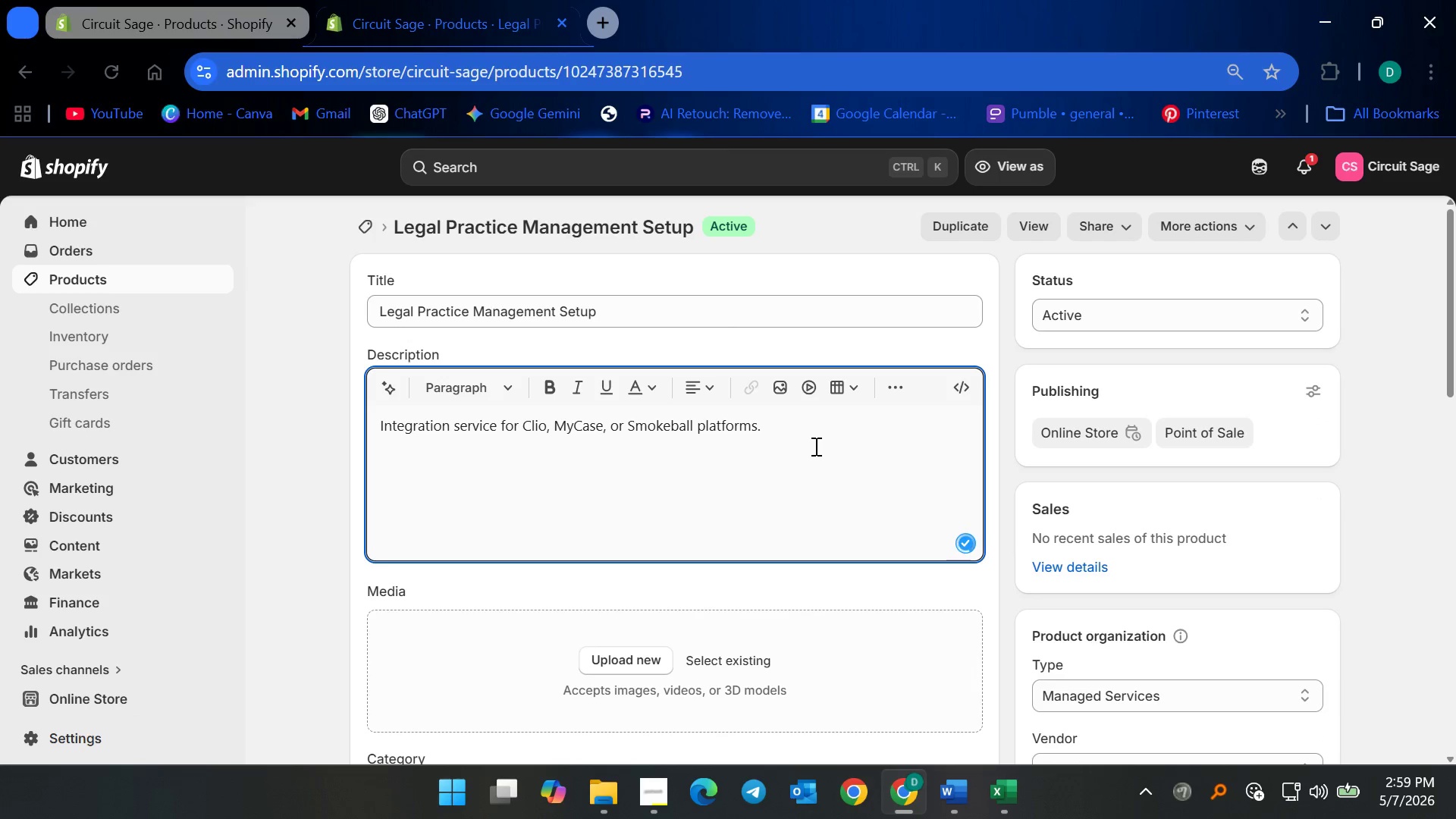 
key(Control+A)
 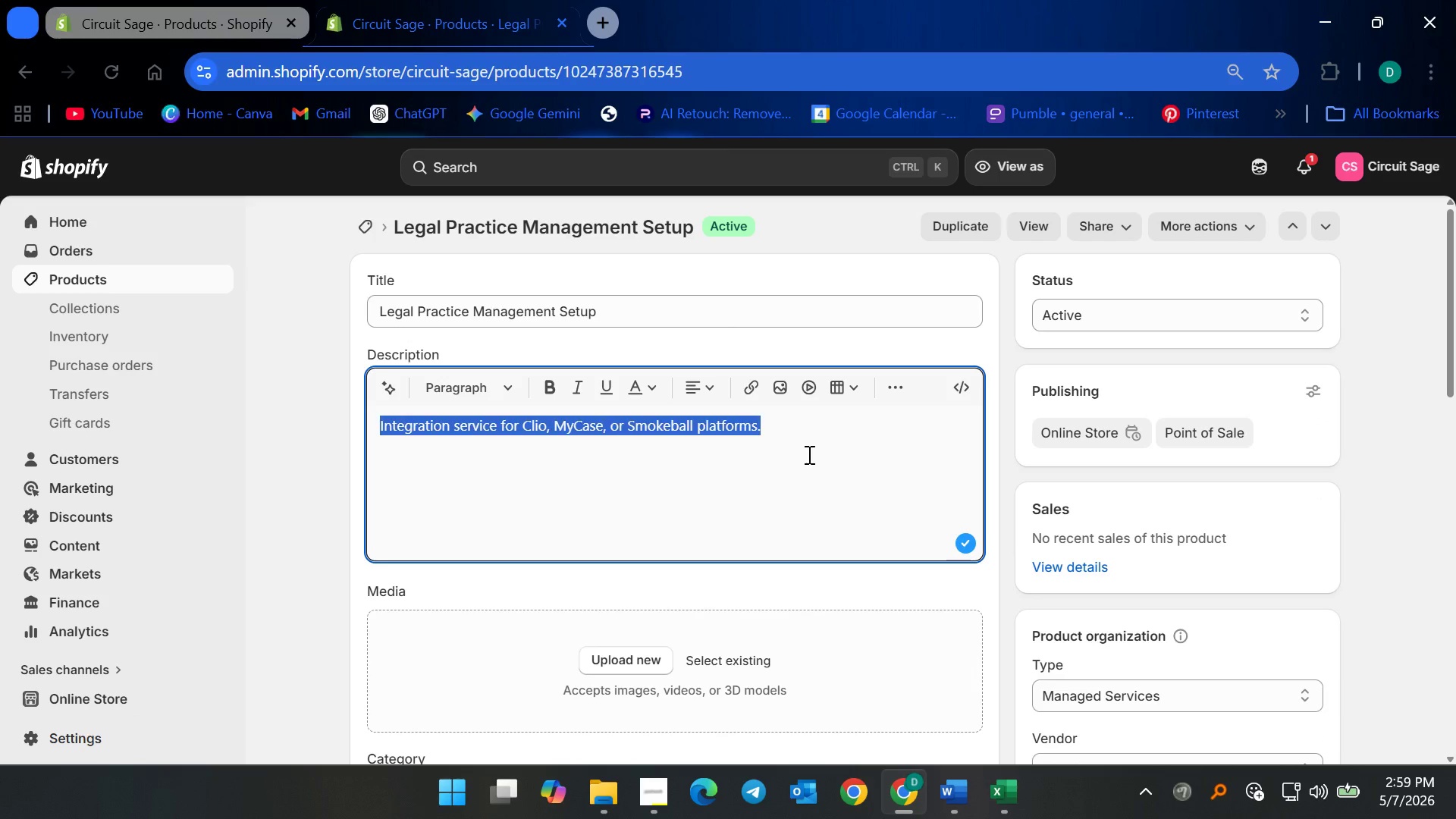 
key(Backspace)